 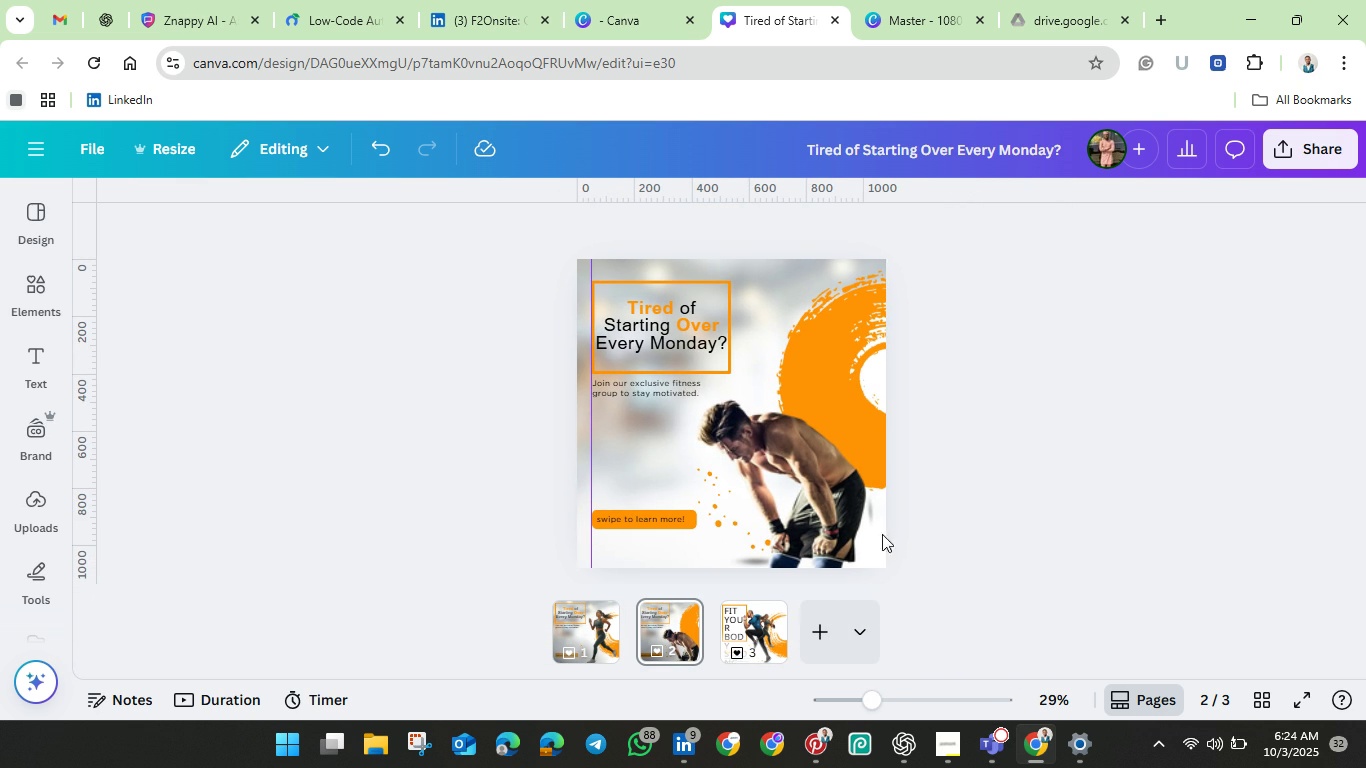 
left_click([746, 558])
 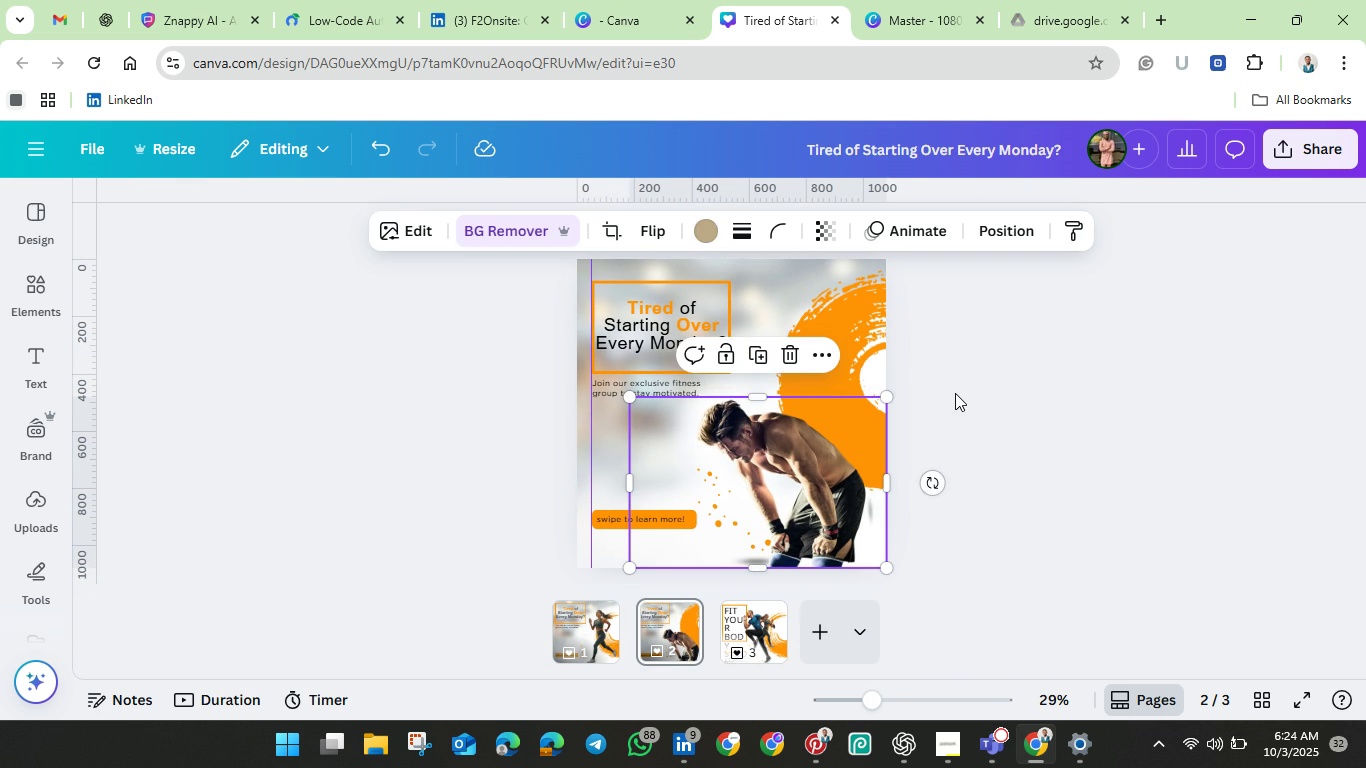 
left_click([955, 393])
 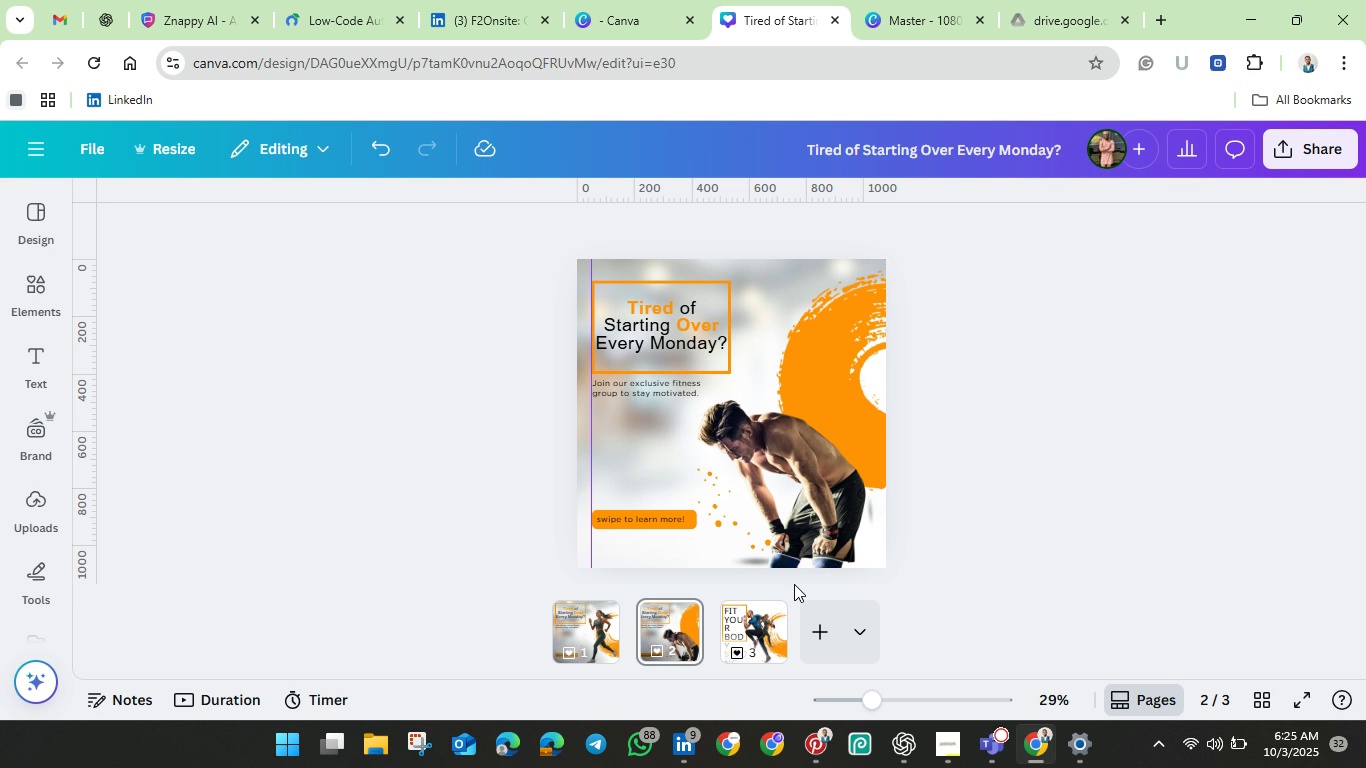 
wait(20.1)
 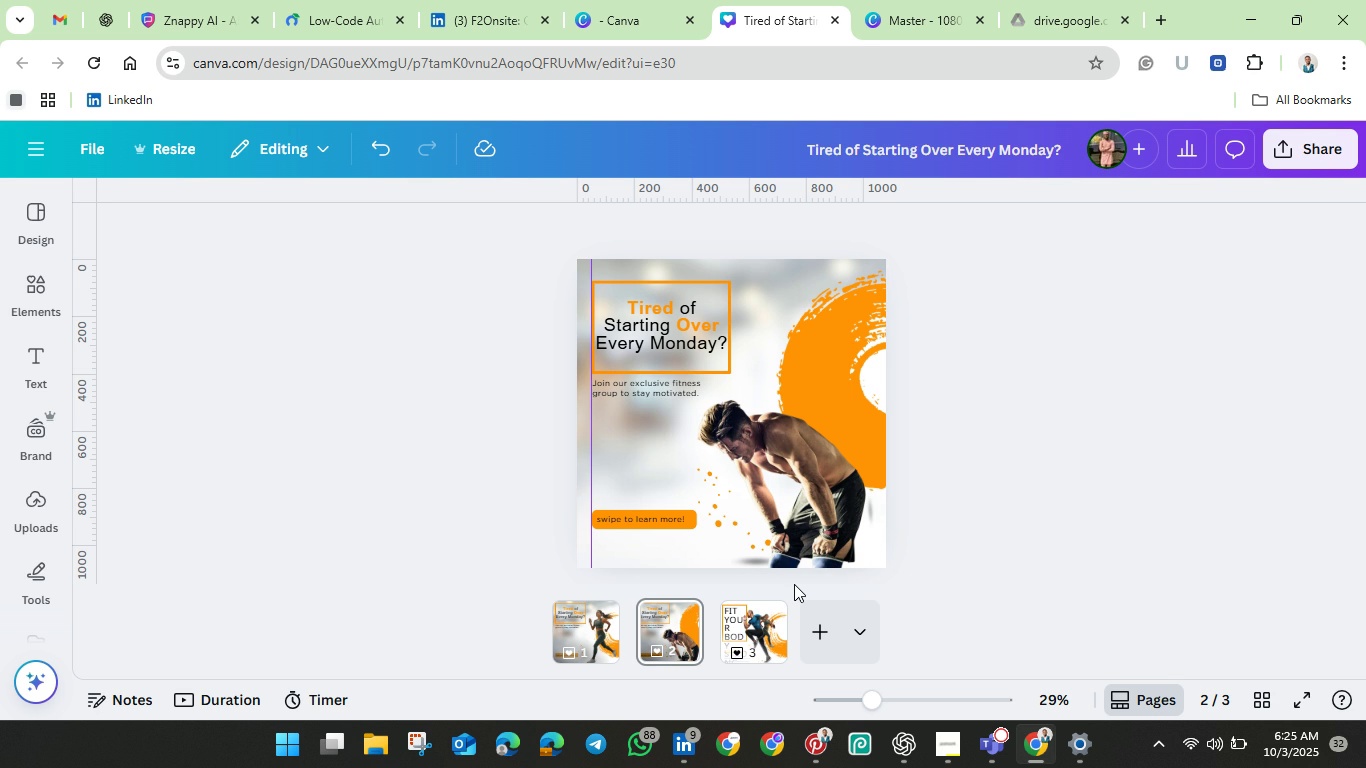 
double_click([664, 390])
 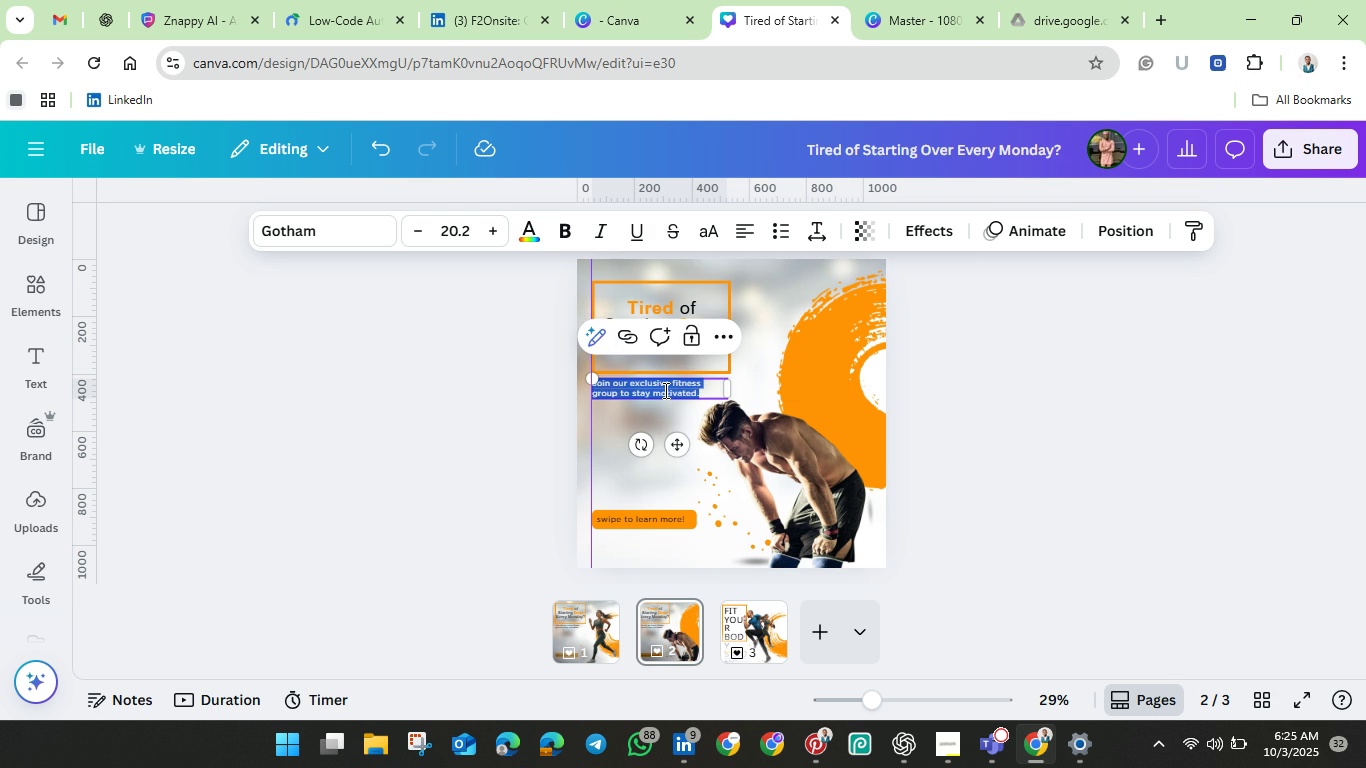 
key(Backspace)
type(Most peolpe quite)
key(Backspace)
type( their fitness journey because they lack)